 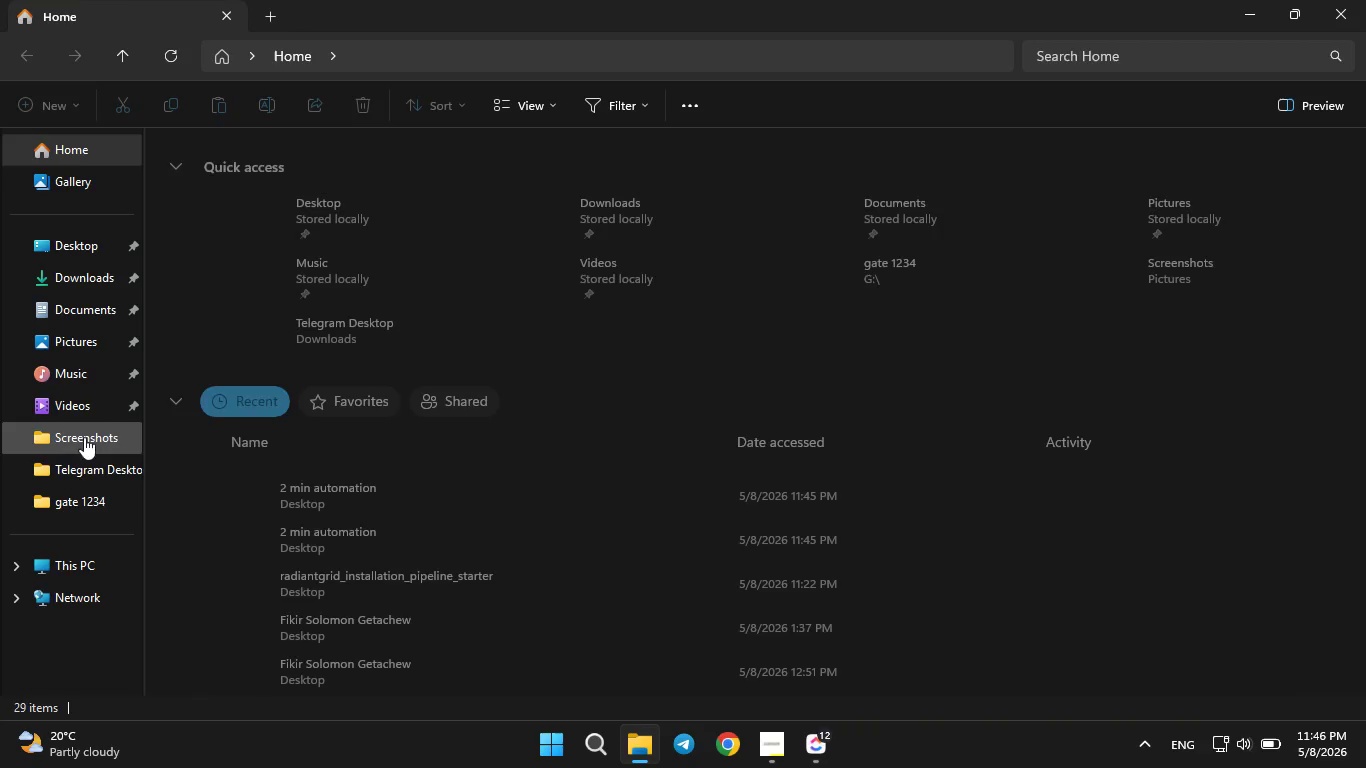 
right_click([429, 425])
 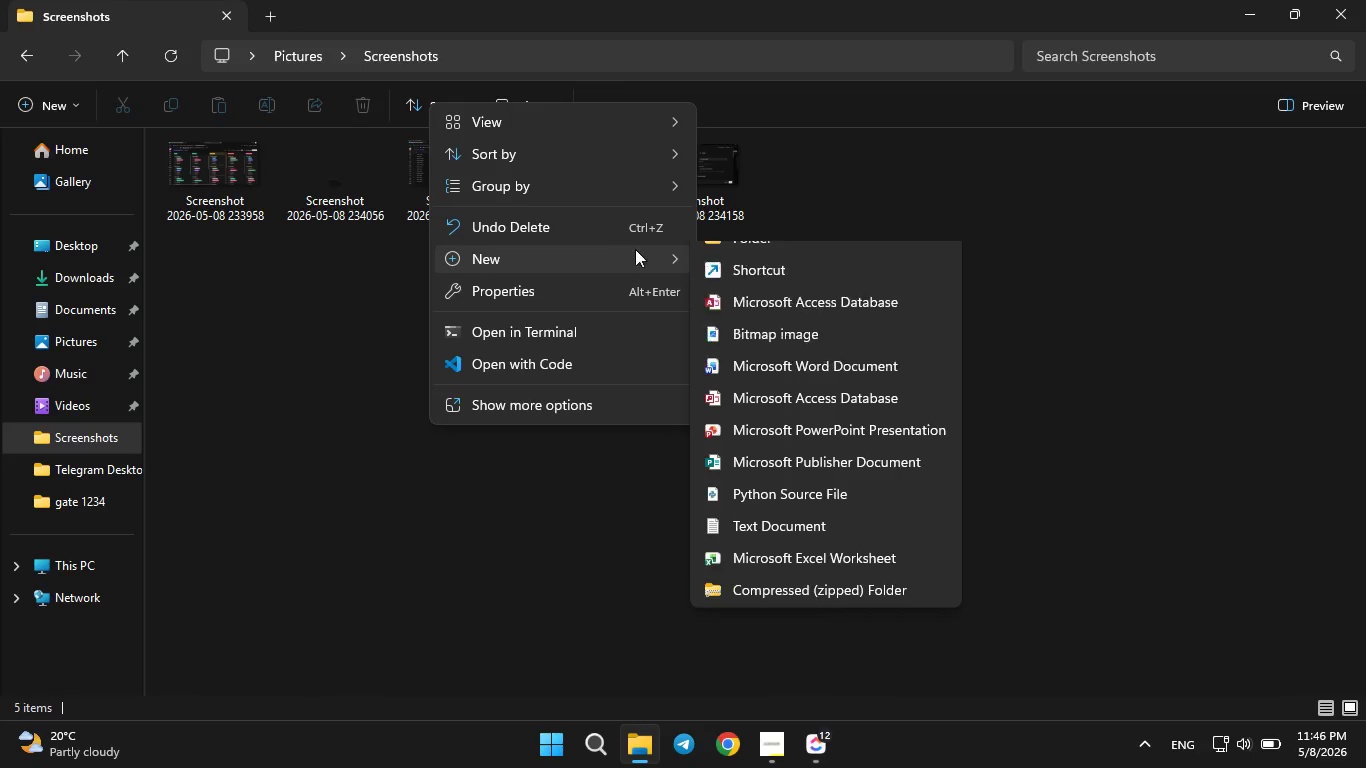 
left_click([736, 262])
 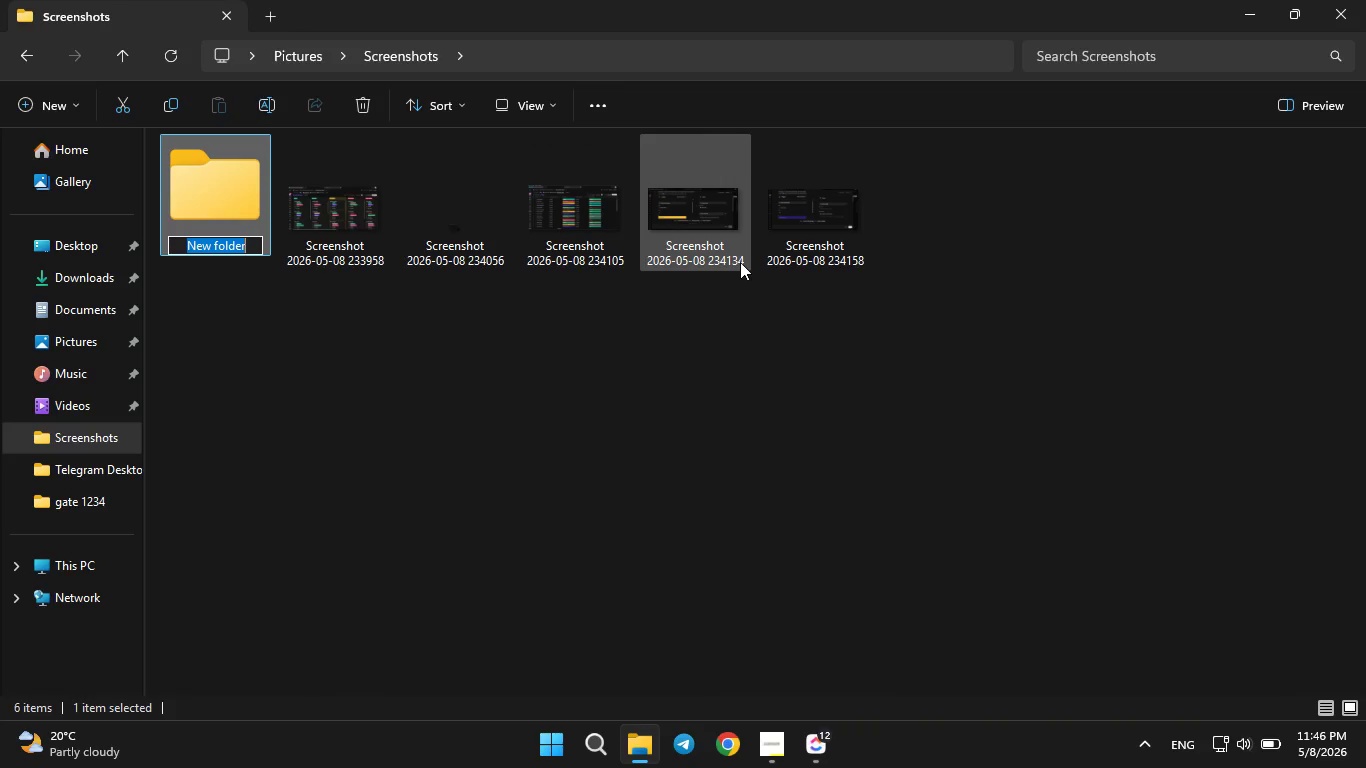 
key(Backspace)
type(Process Screenshot)
 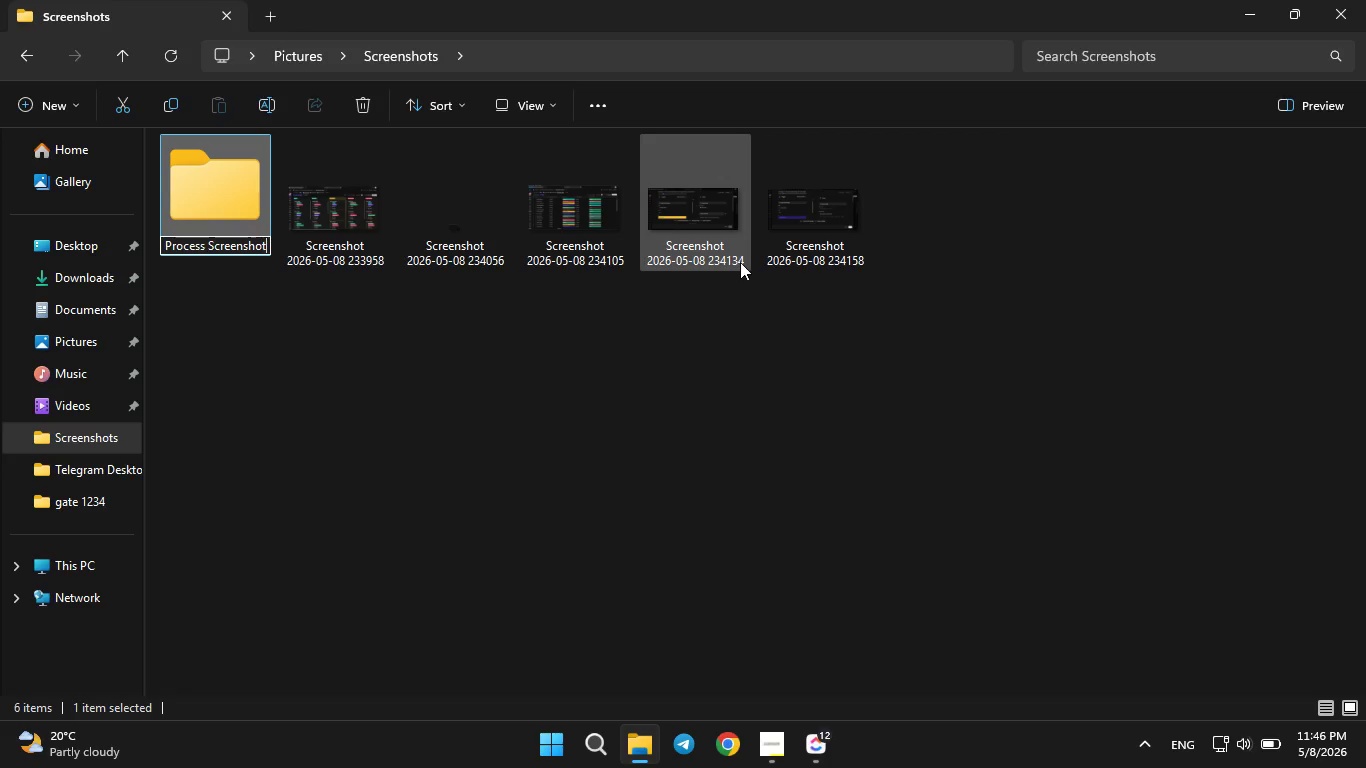 
key(Enter)
 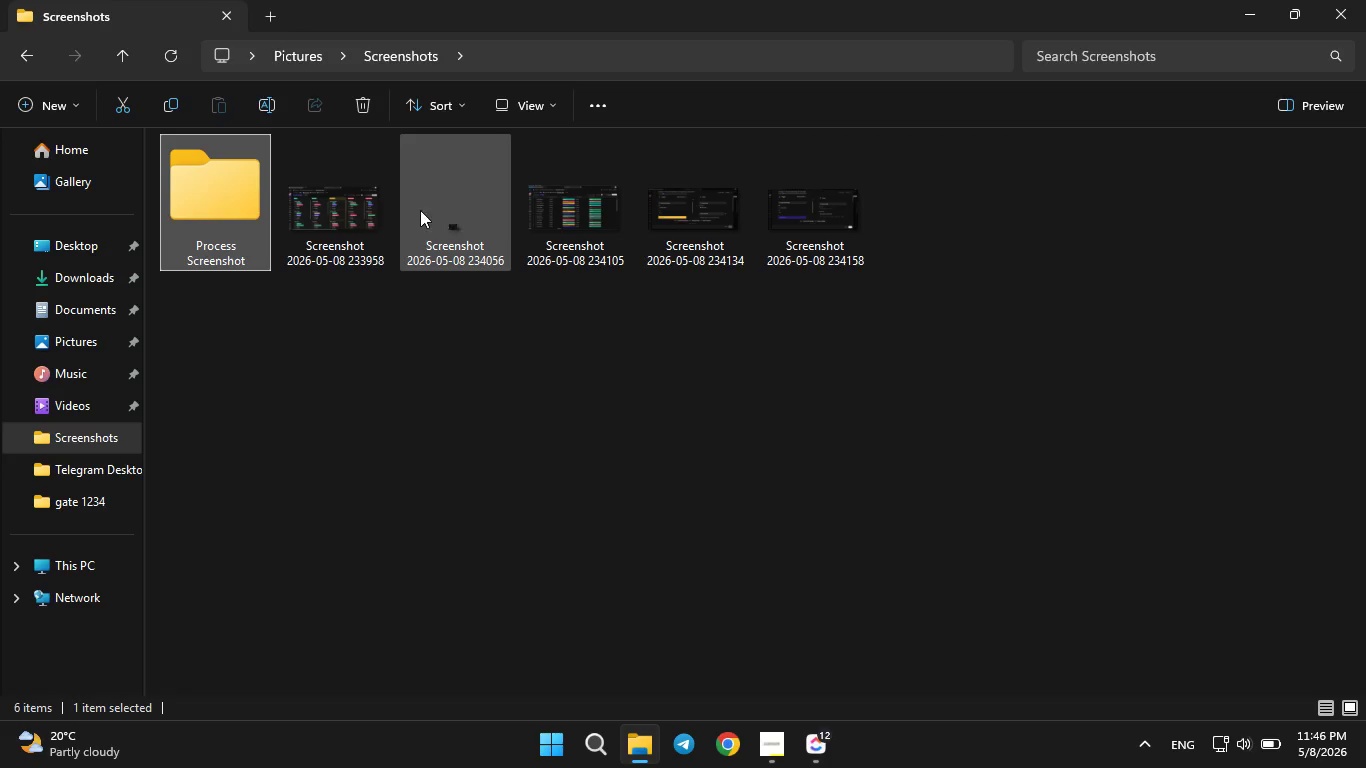 
left_click([350, 205])
 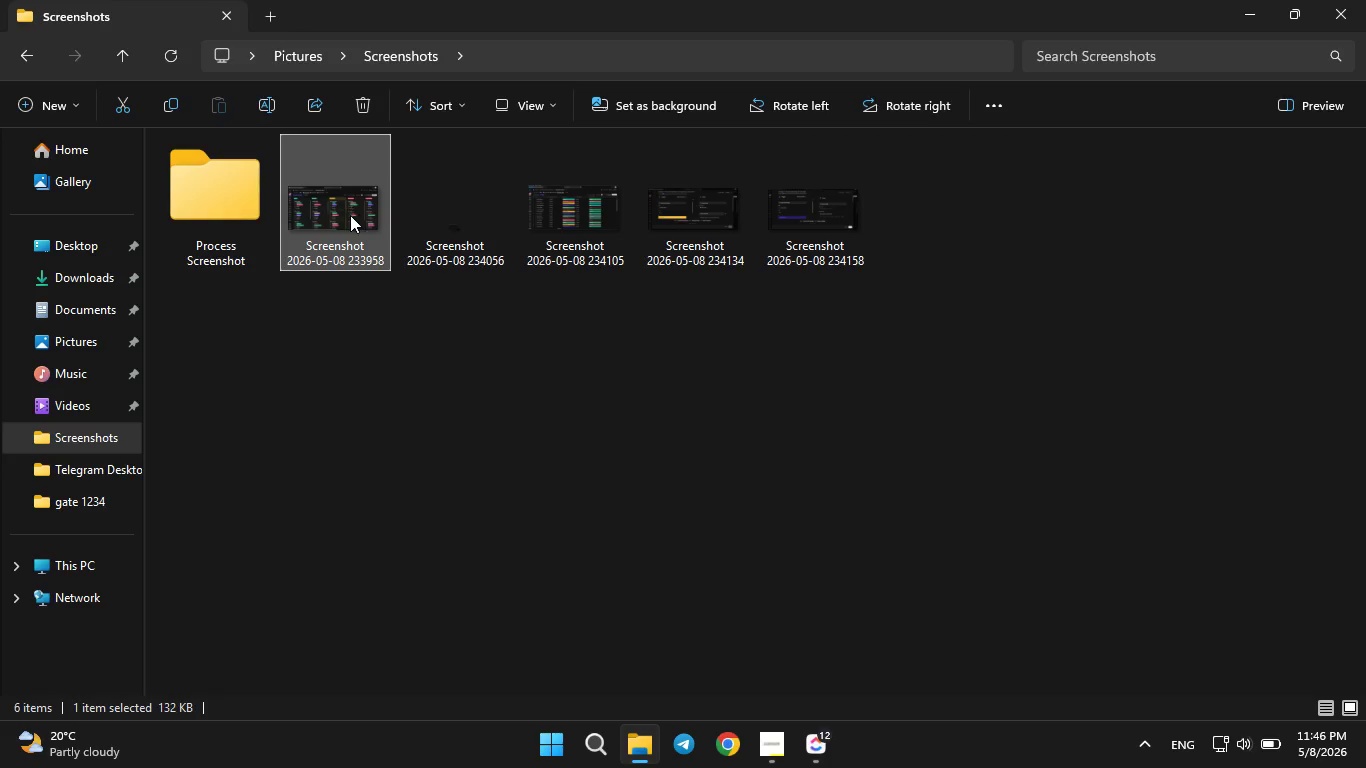 
left_click_drag(start_coordinate=[350, 205], to_coordinate=[204, 200])